 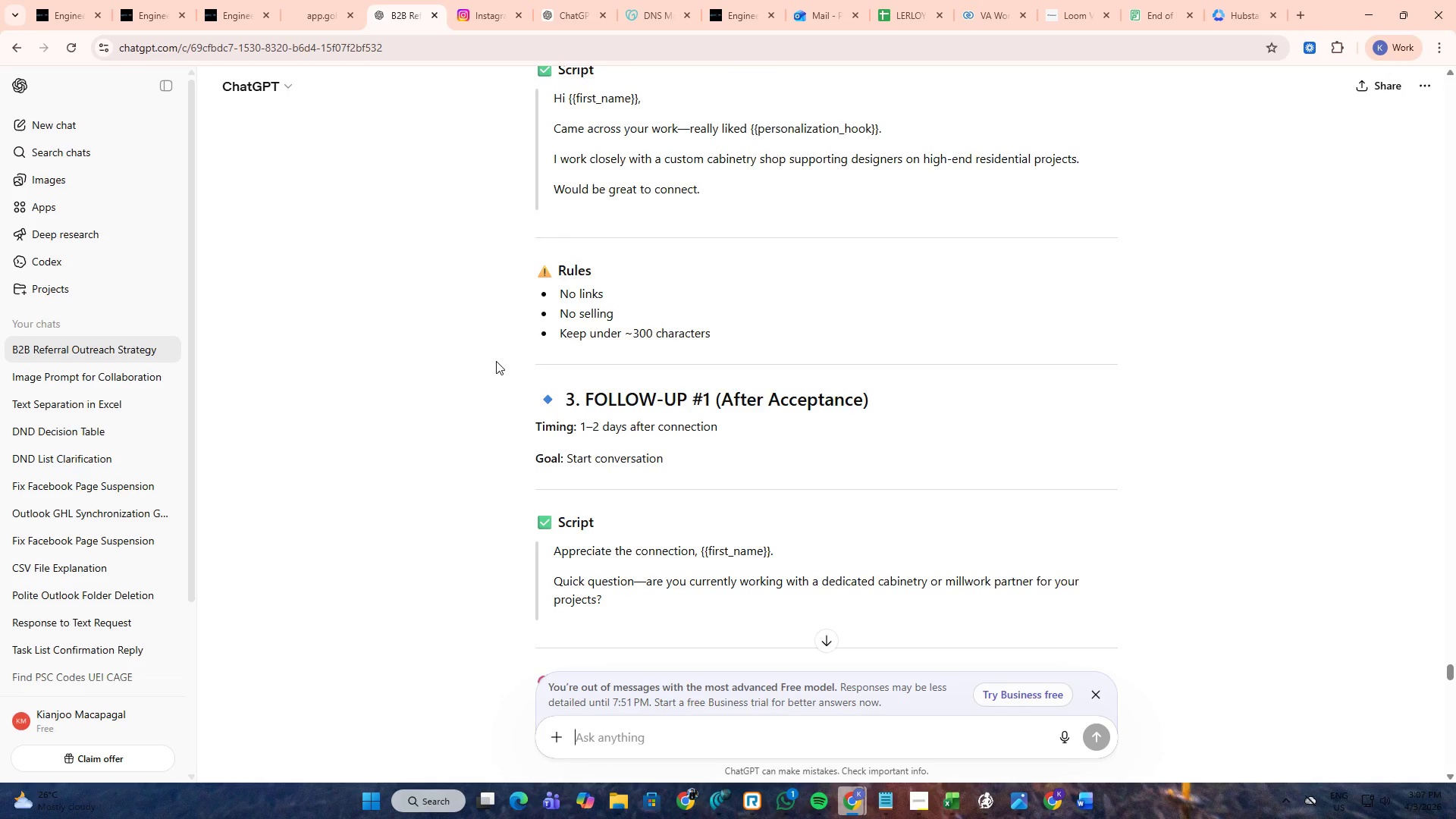 
scroll: coordinate [496, 361], scroll_direction: down, amount: 10.0
 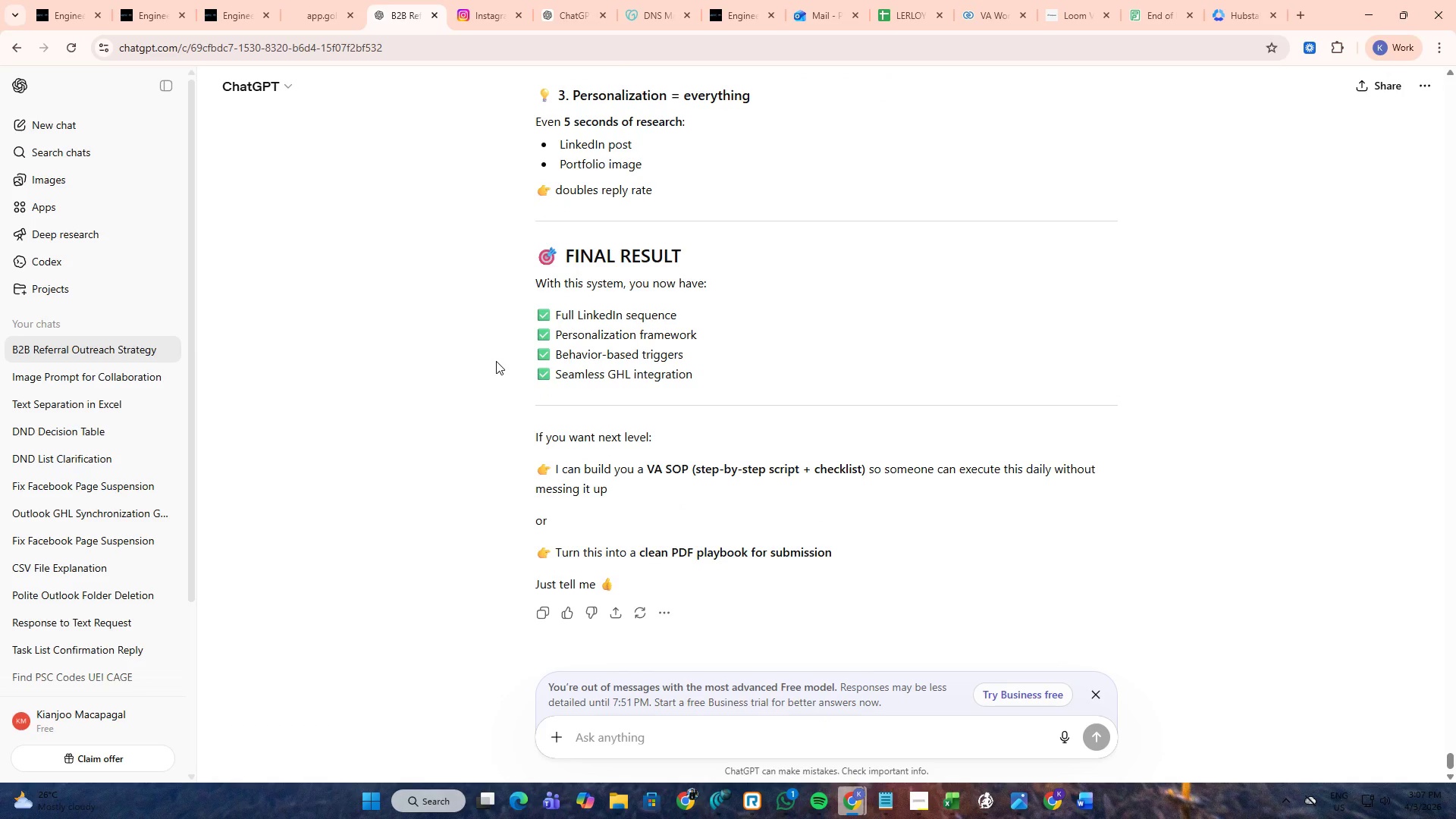 
wait(10.97)
 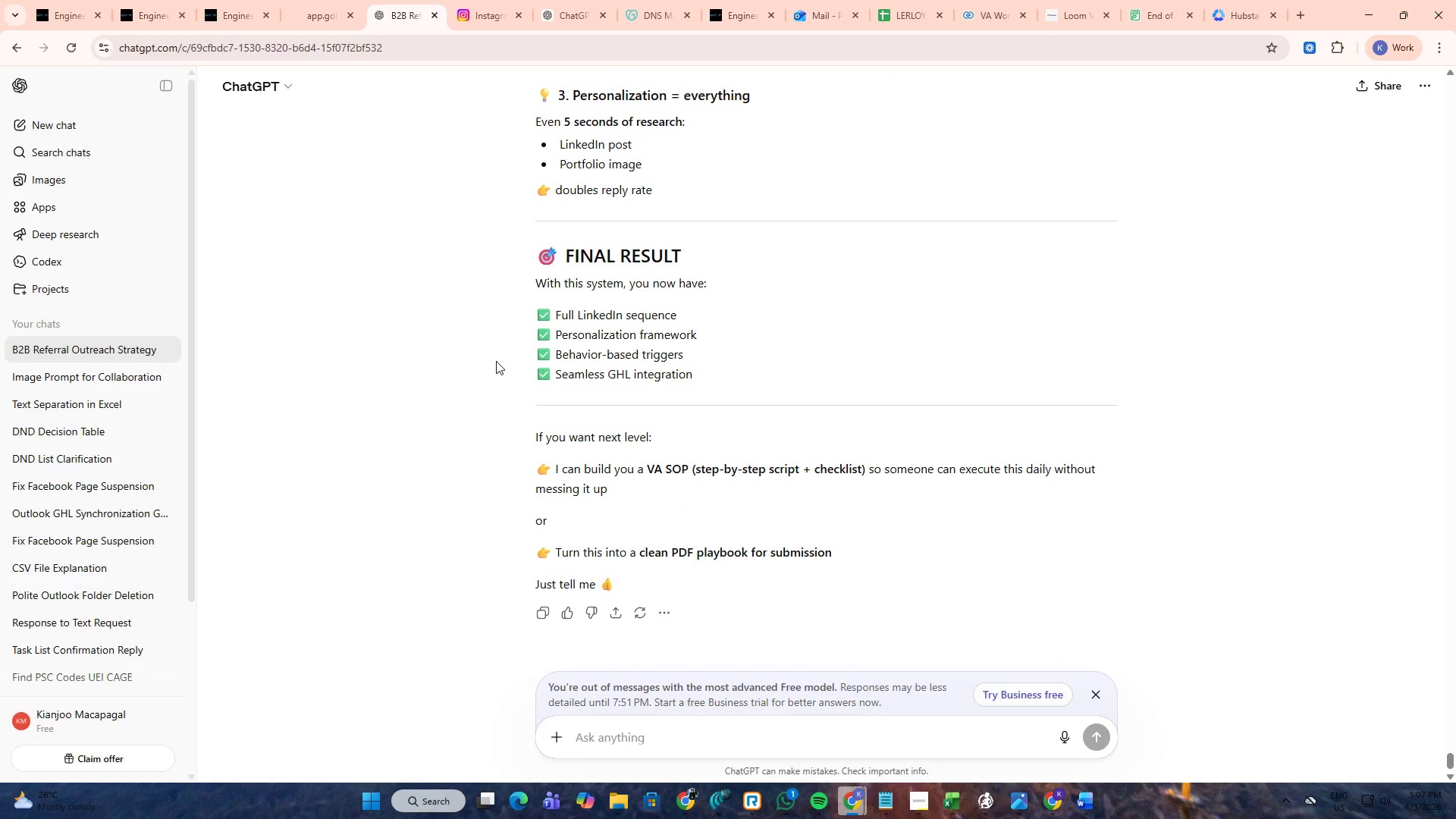 
left_click_drag(start_coordinate=[642, 554], to_coordinate=[658, 552])
 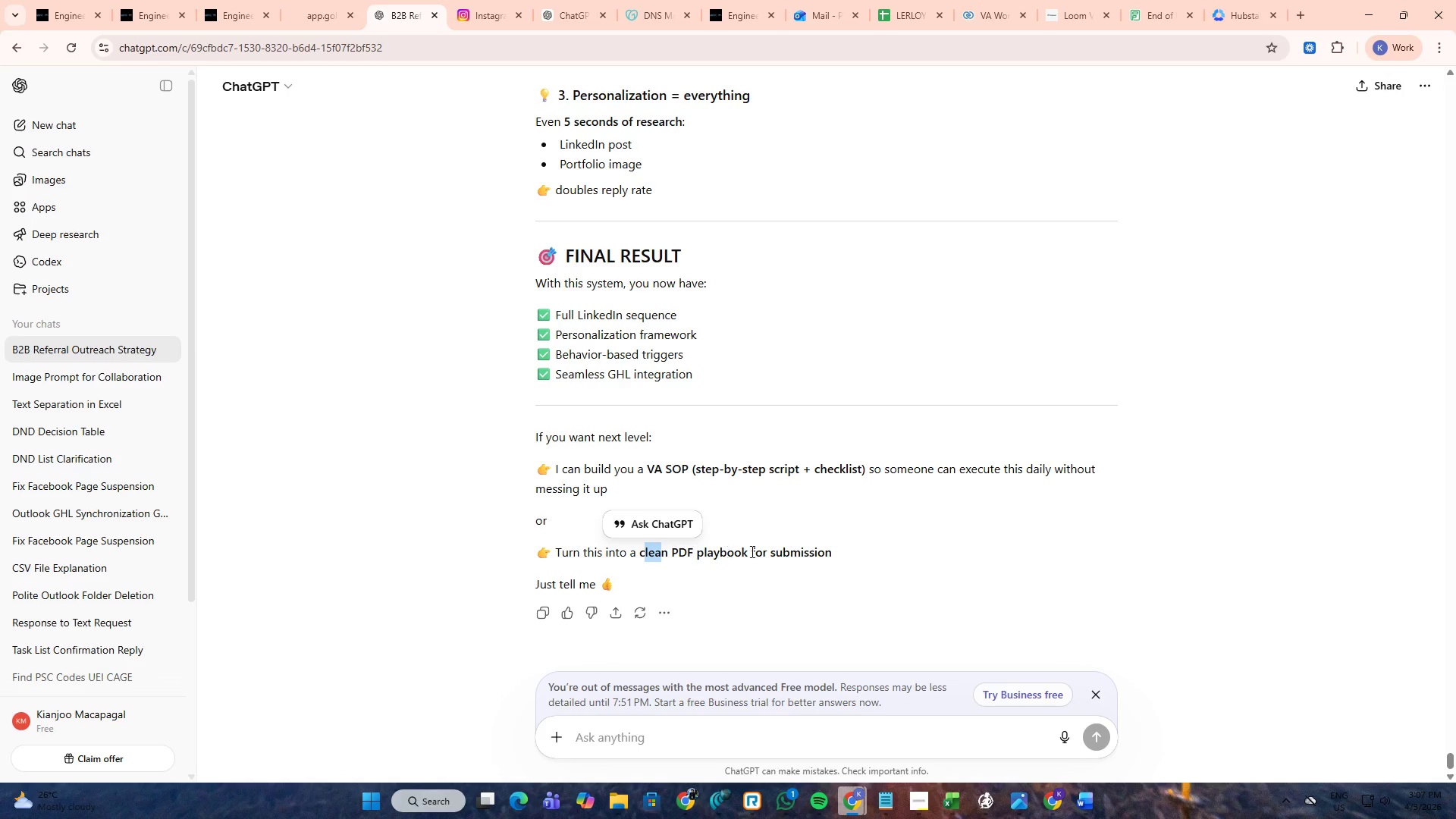 
left_click([770, 551])
 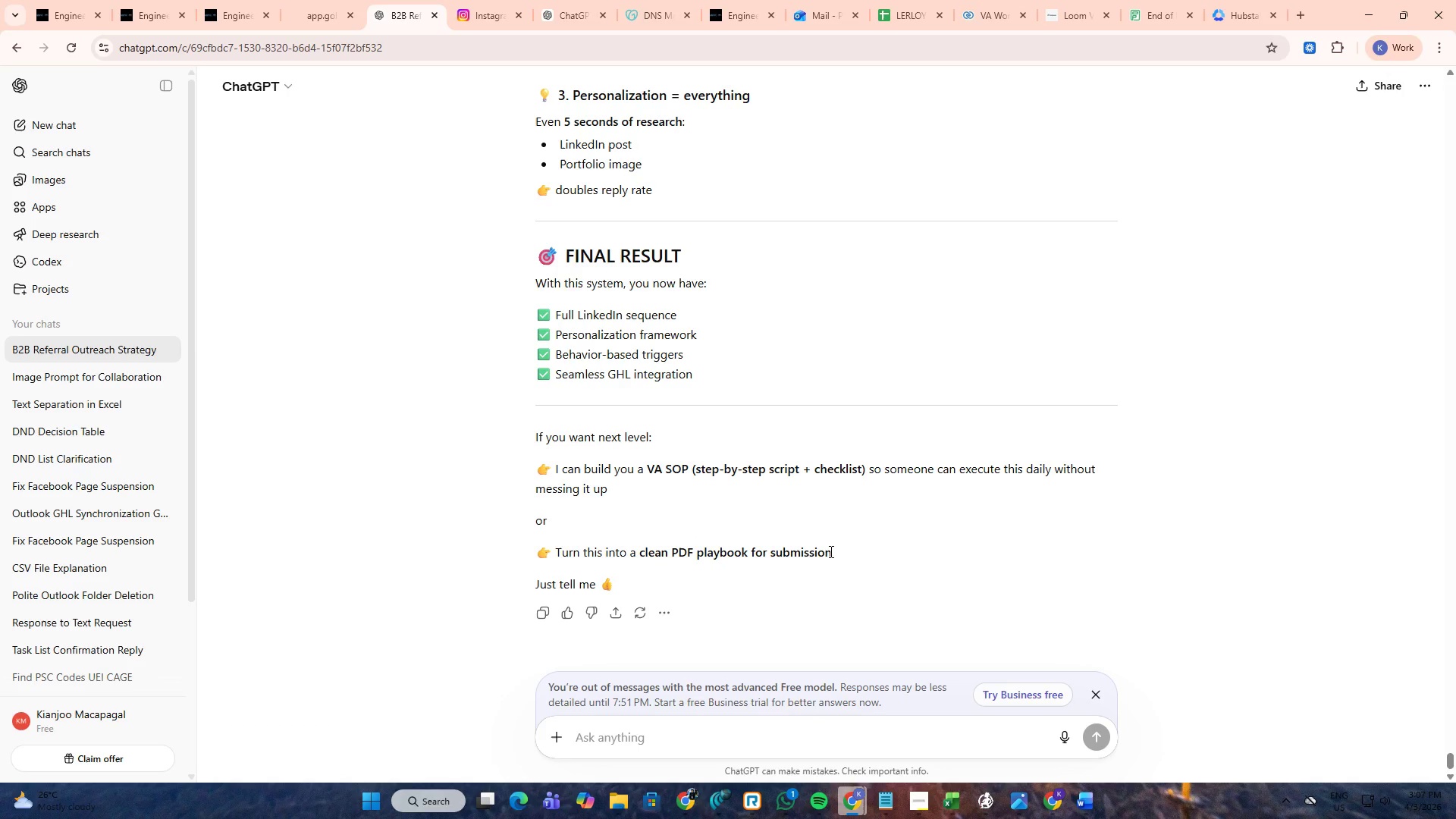 
left_click_drag(start_coordinate=[830, 551], to_coordinate=[639, 554])
 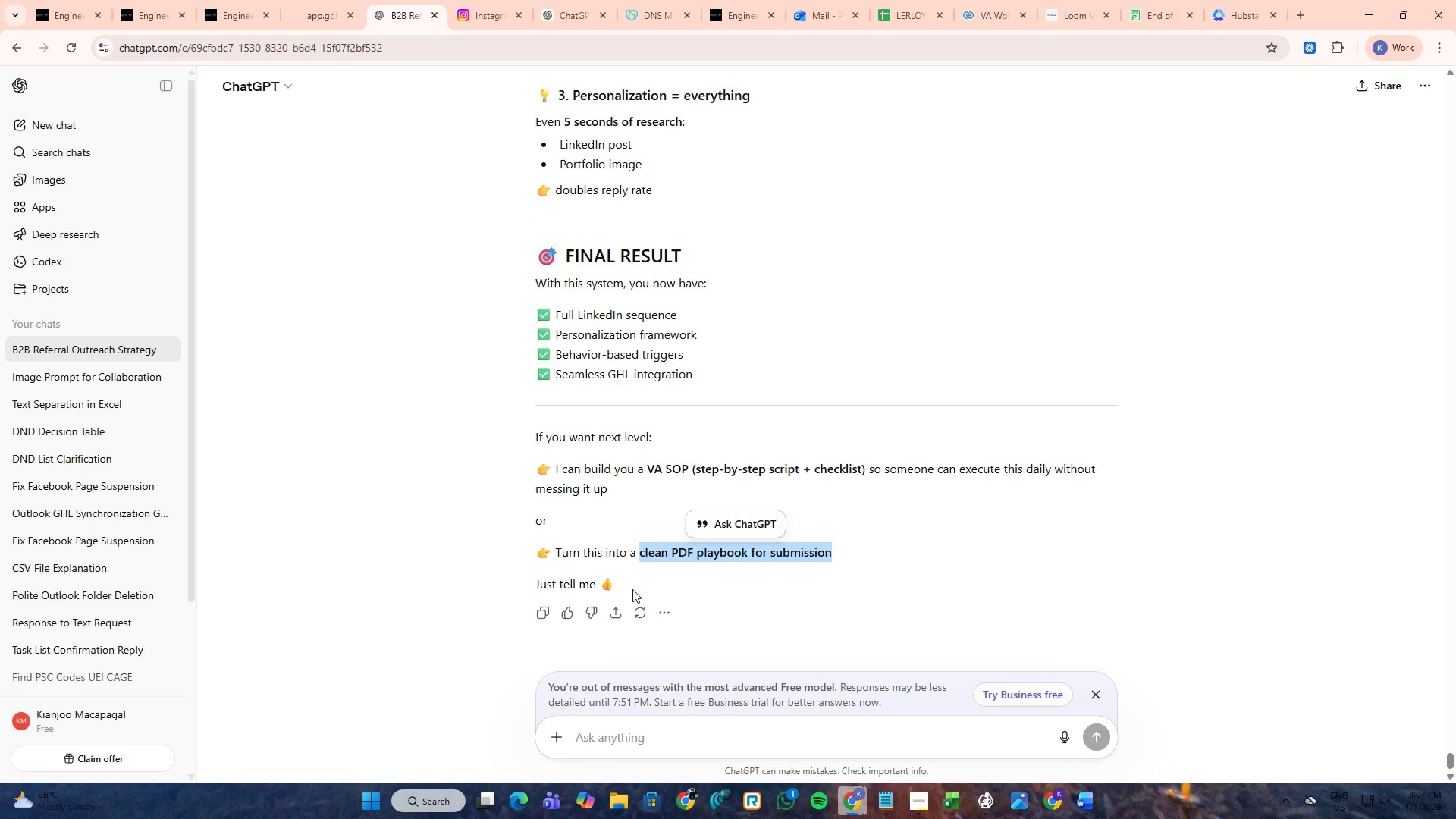 
key(Control+ControlLeft)
 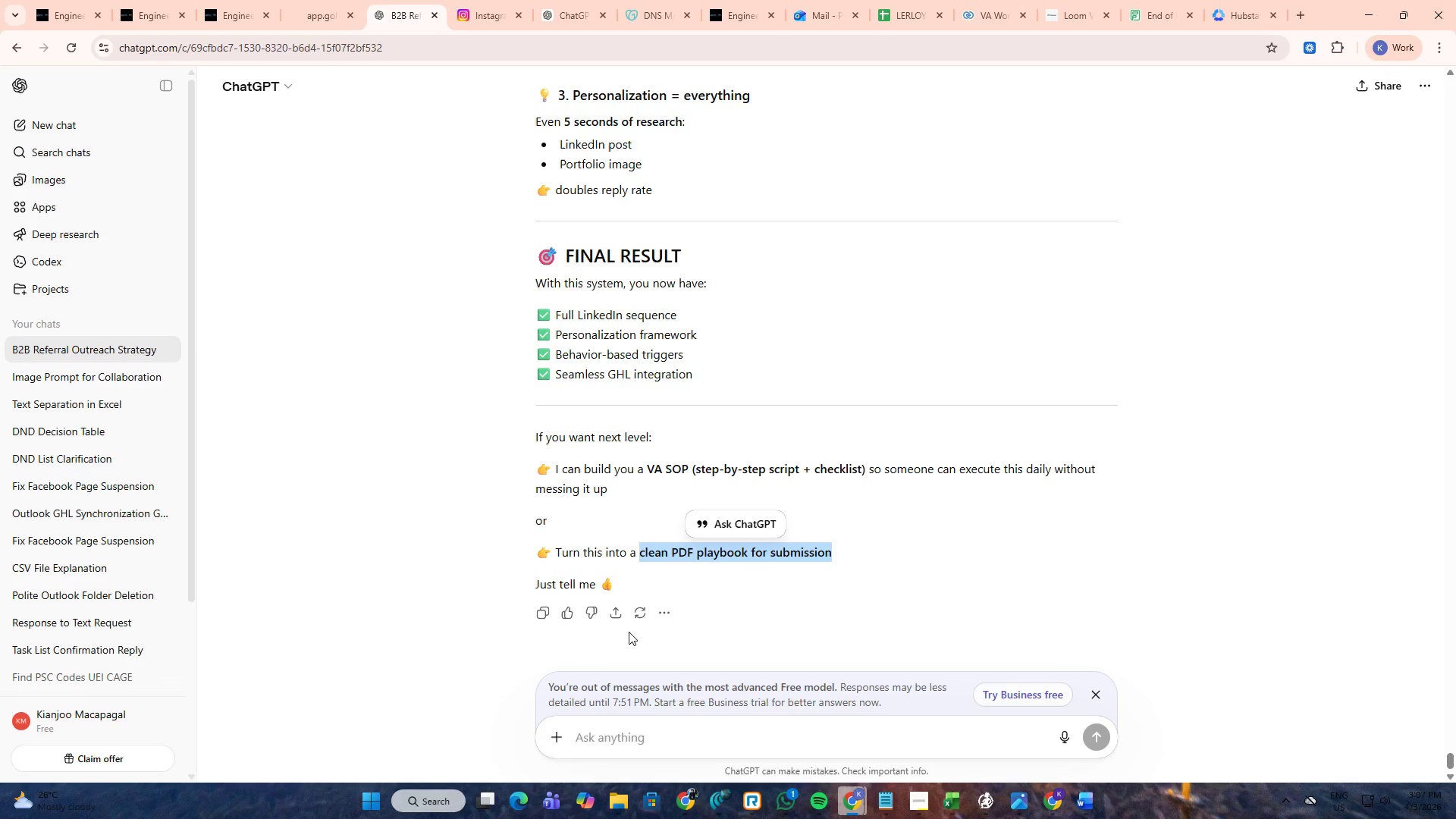 
key(Control+C)
 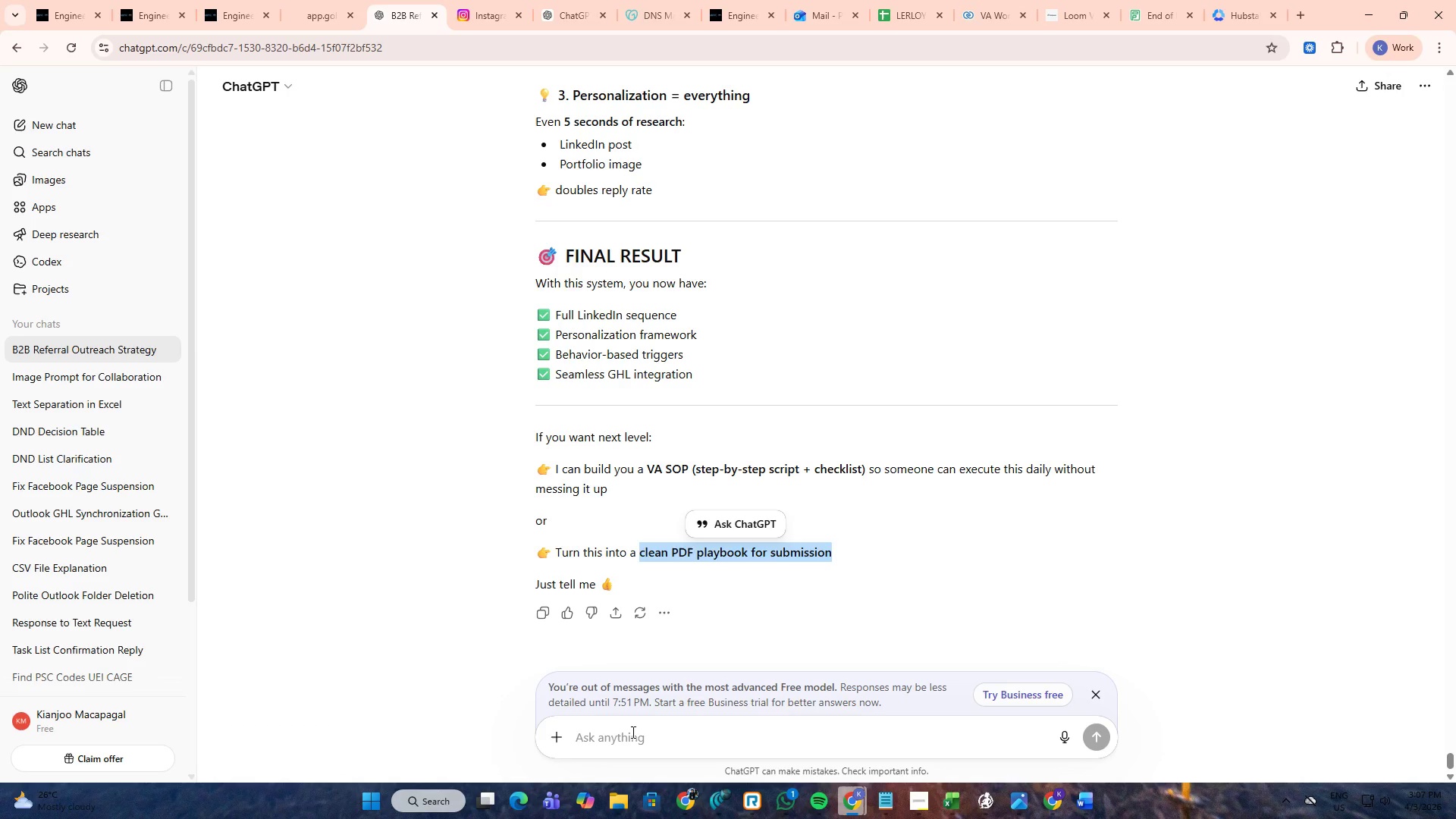 
left_click([632, 736])
 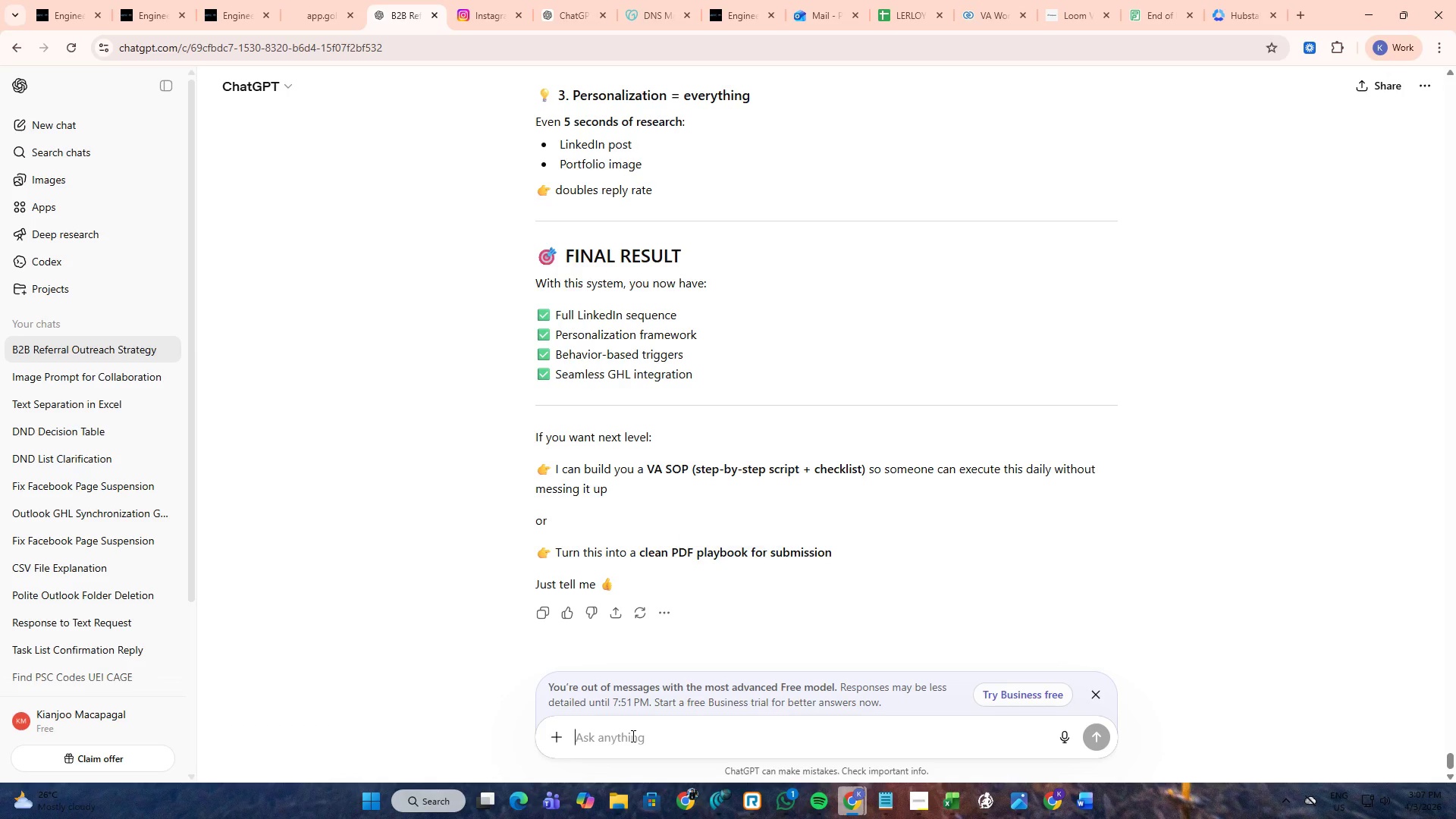 
key(Control+ControlLeft)
 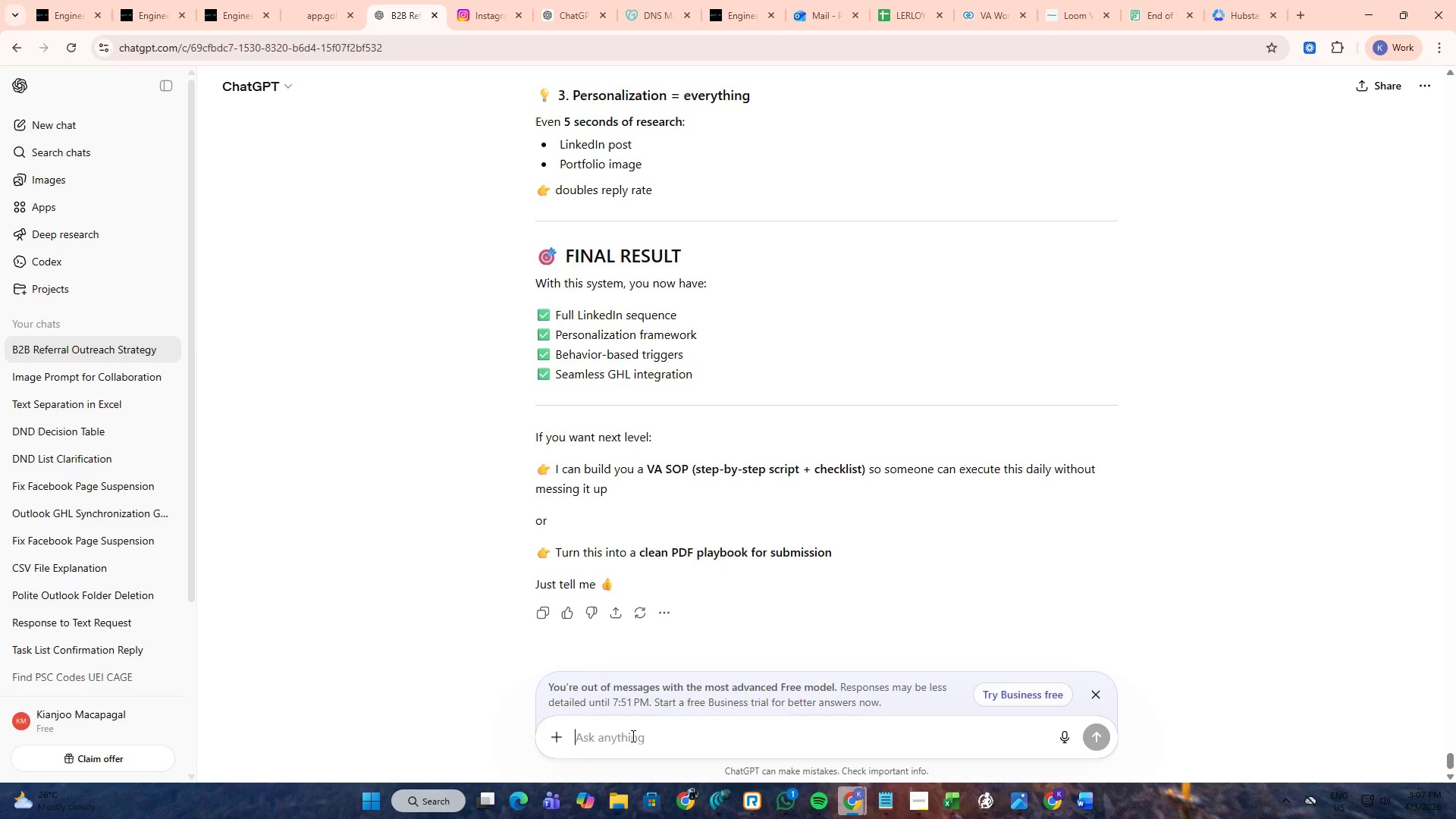 
key(Control+V)
 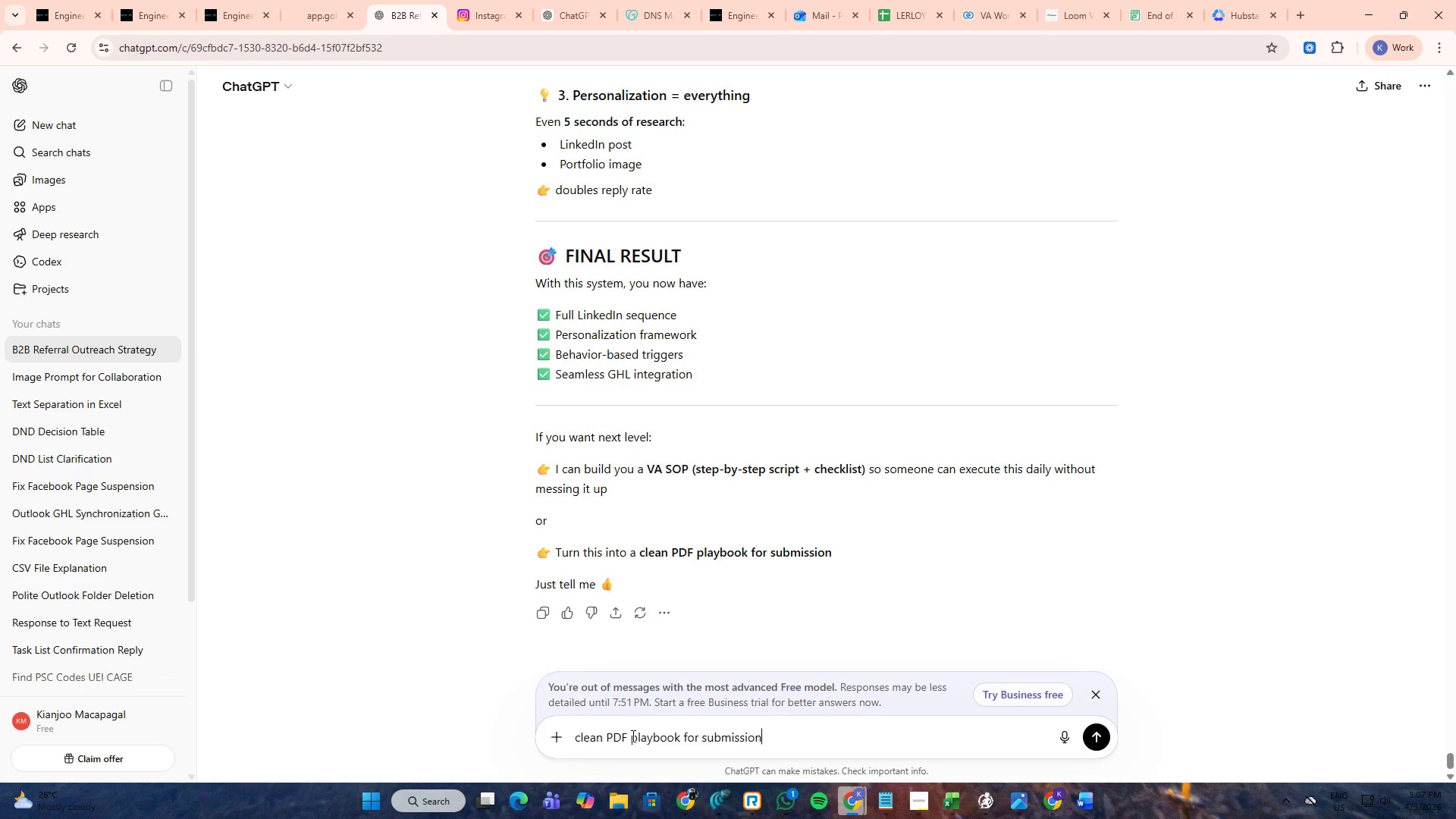 
key(NumpadEnter)
 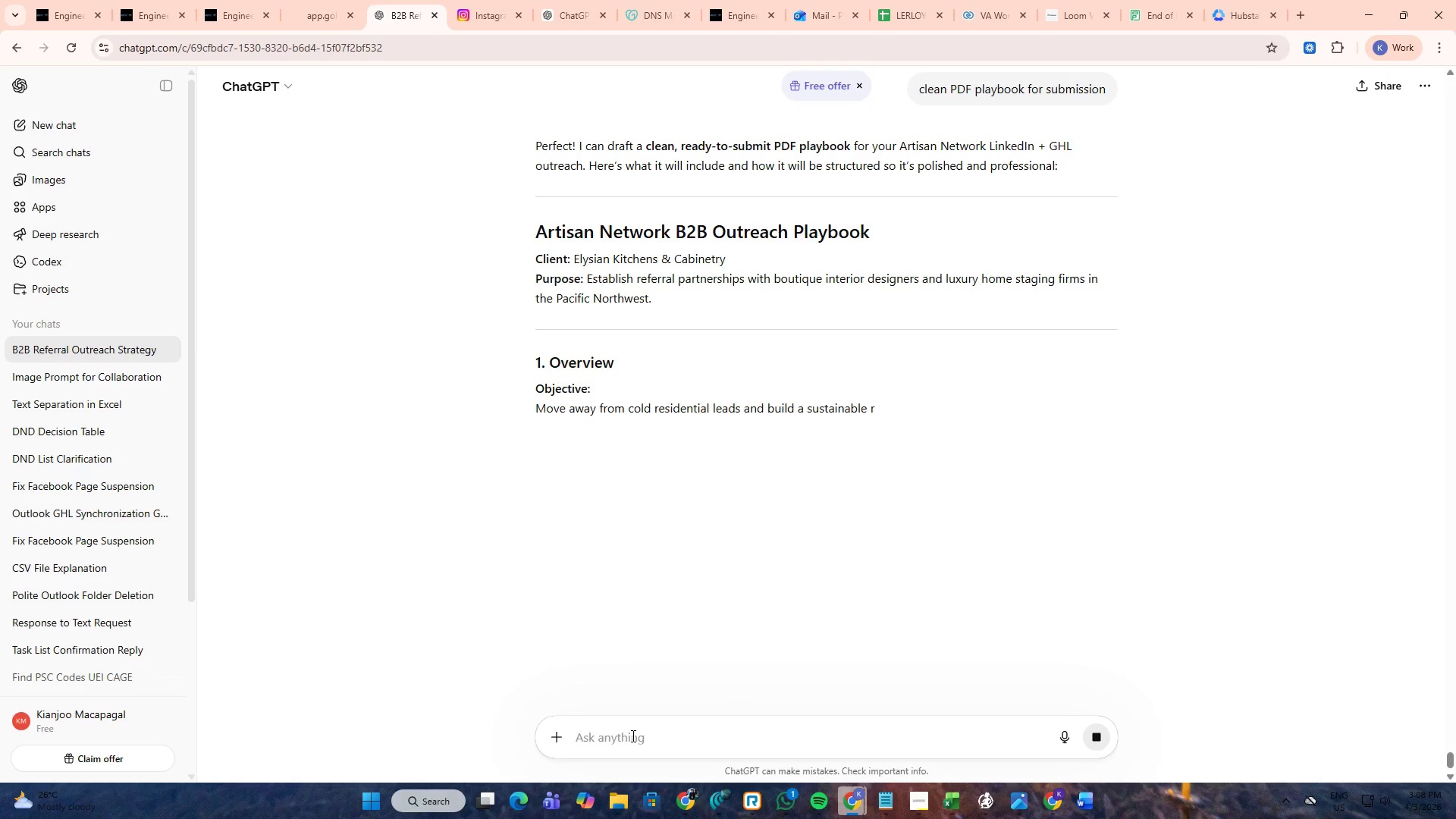 
wait(14.58)
 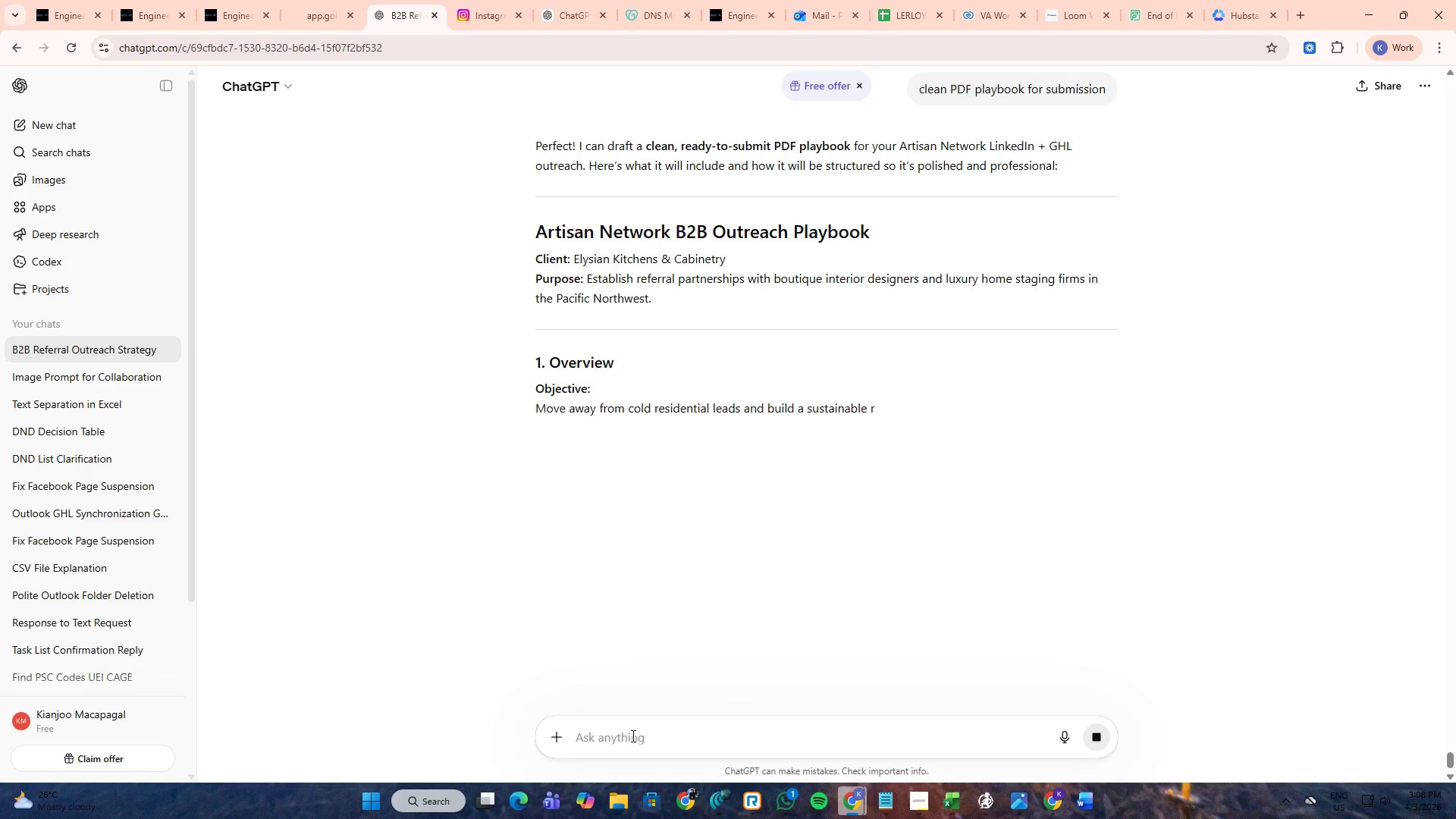 
scroll: coordinate [685, 615], scroll_direction: down, amount: 8.0
 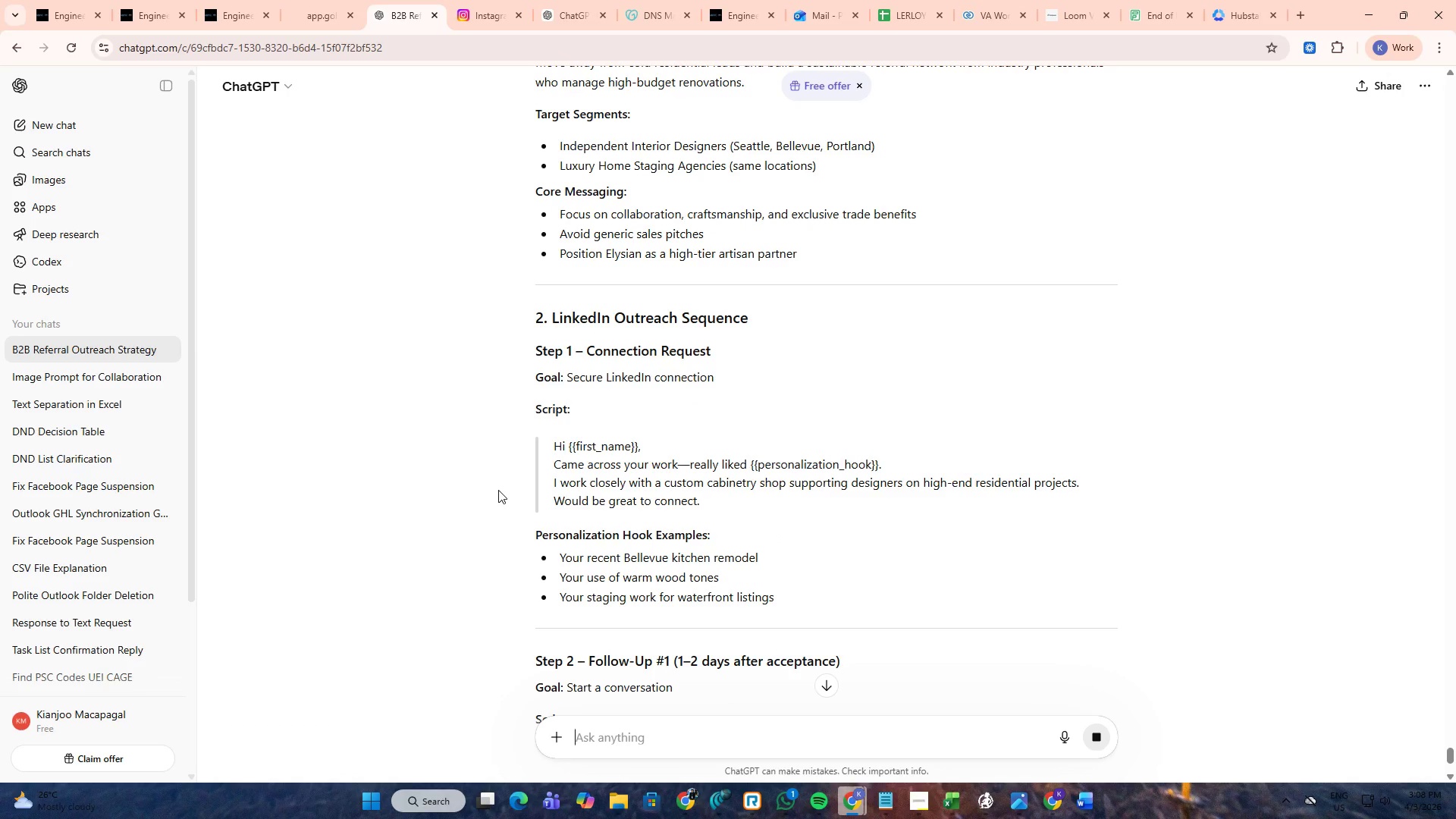 
key(Alt+AltLeft)
 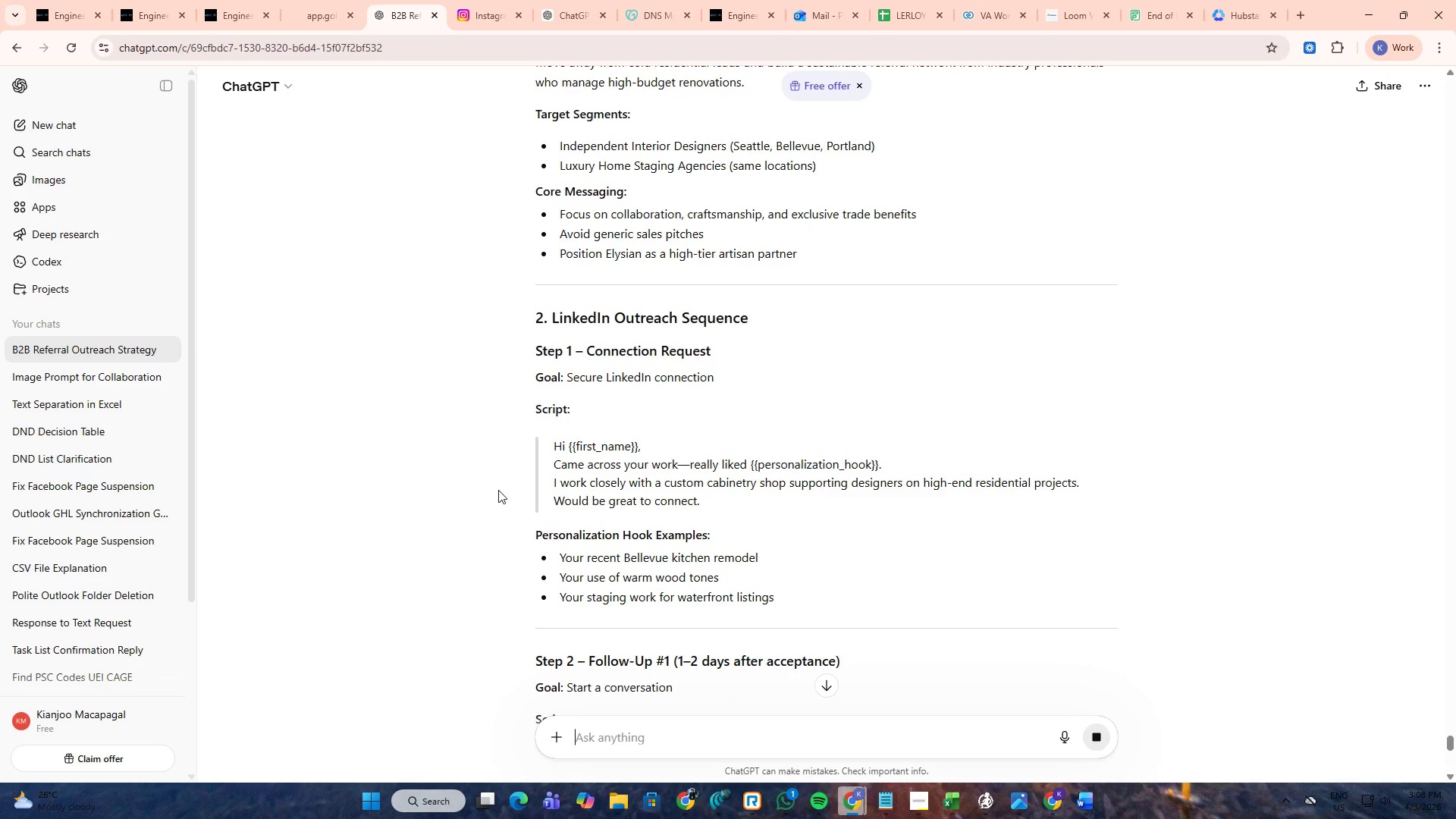 
key(Alt+Tab)